 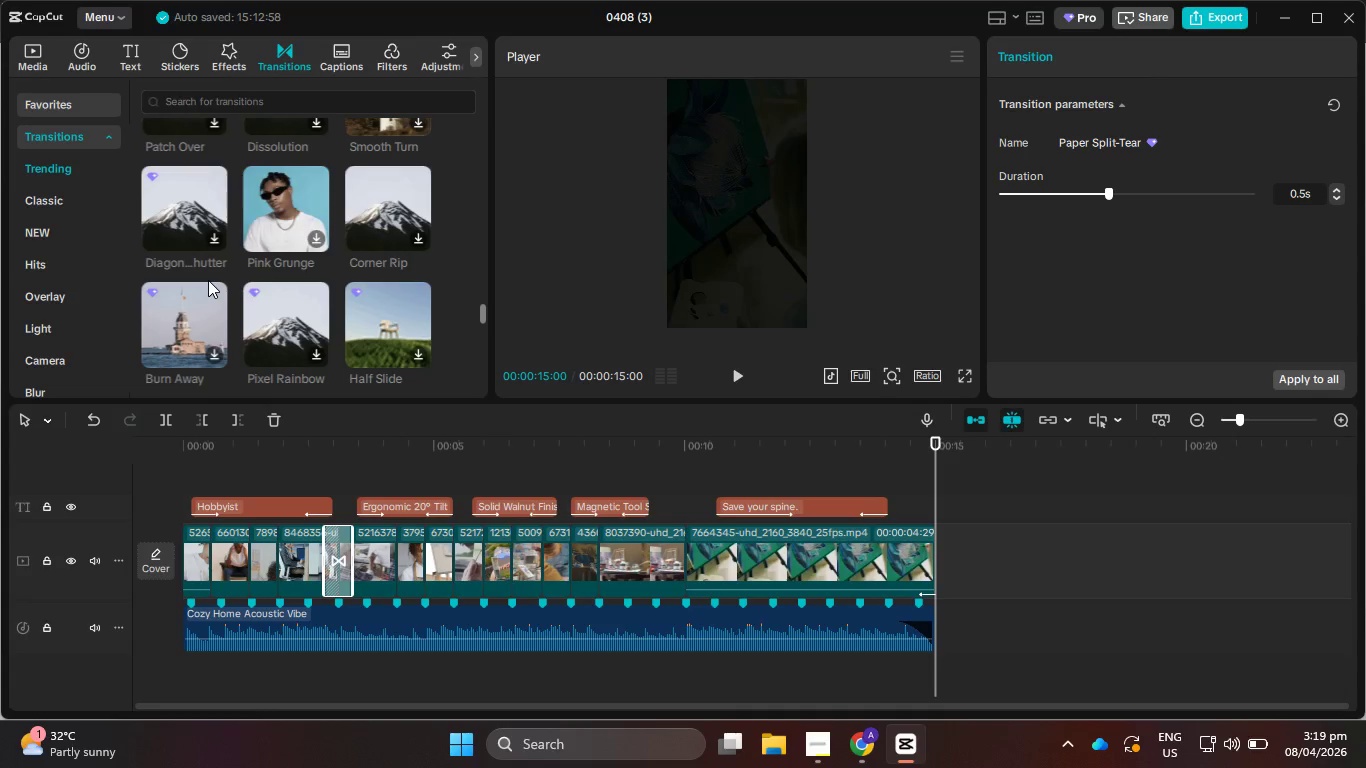 
scroll: coordinate [208, 280], scroll_direction: up, amount: 2.0
 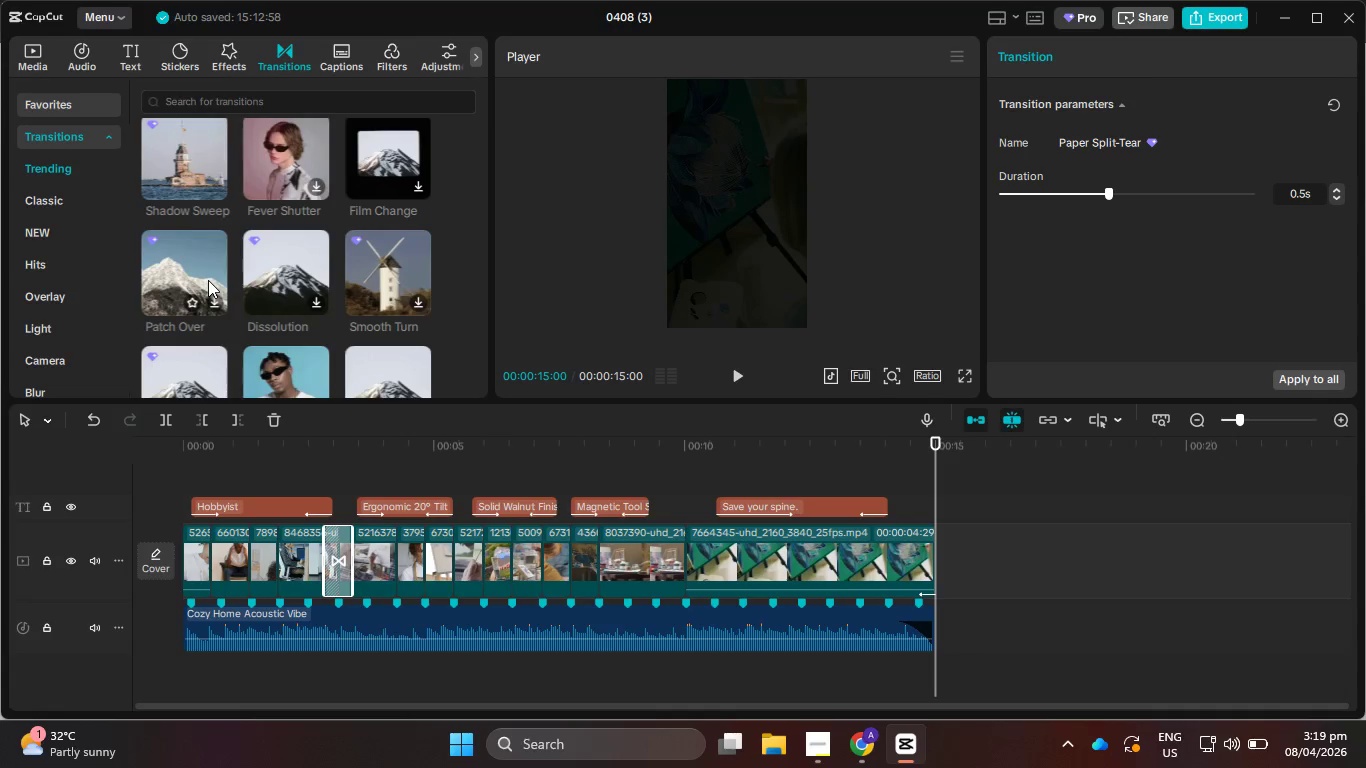 
scroll: coordinate [208, 282], scroll_direction: down, amount: 1.0
 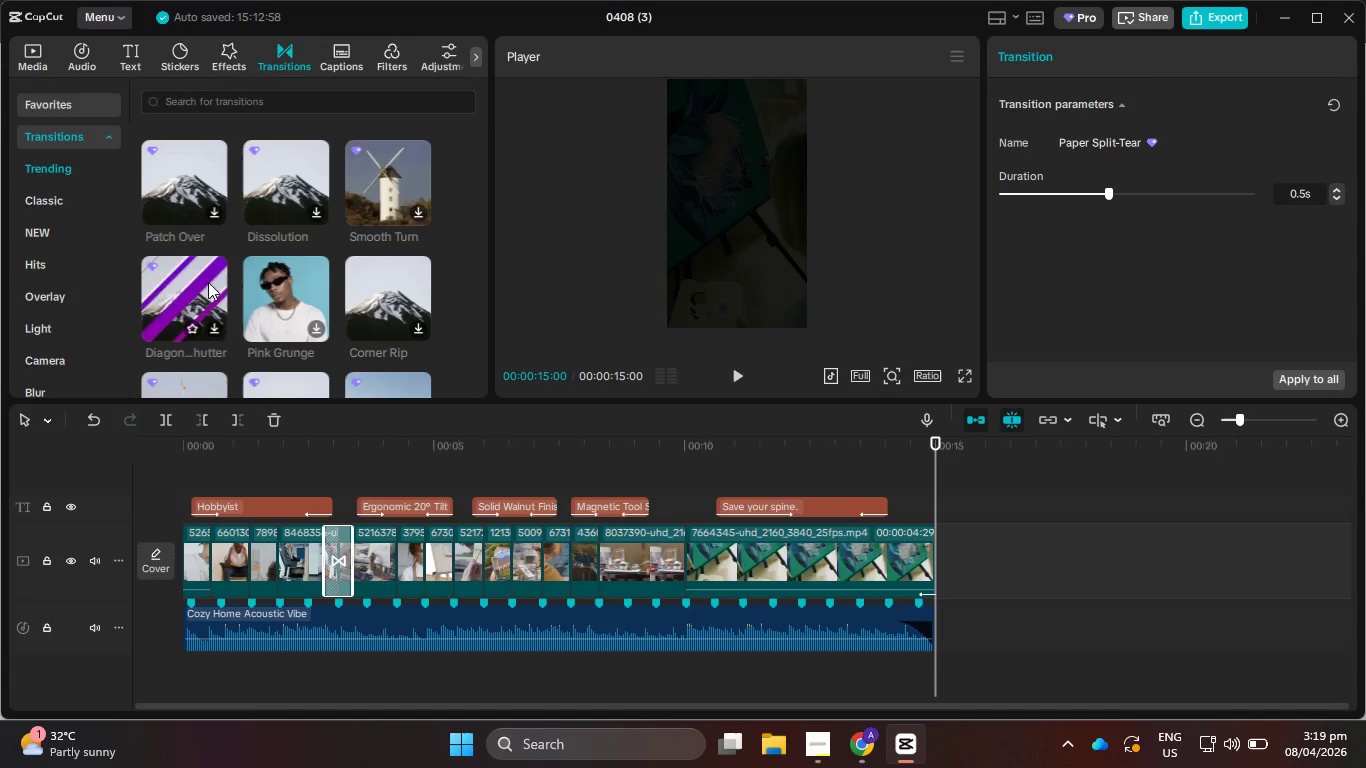 
wait(5.75)
 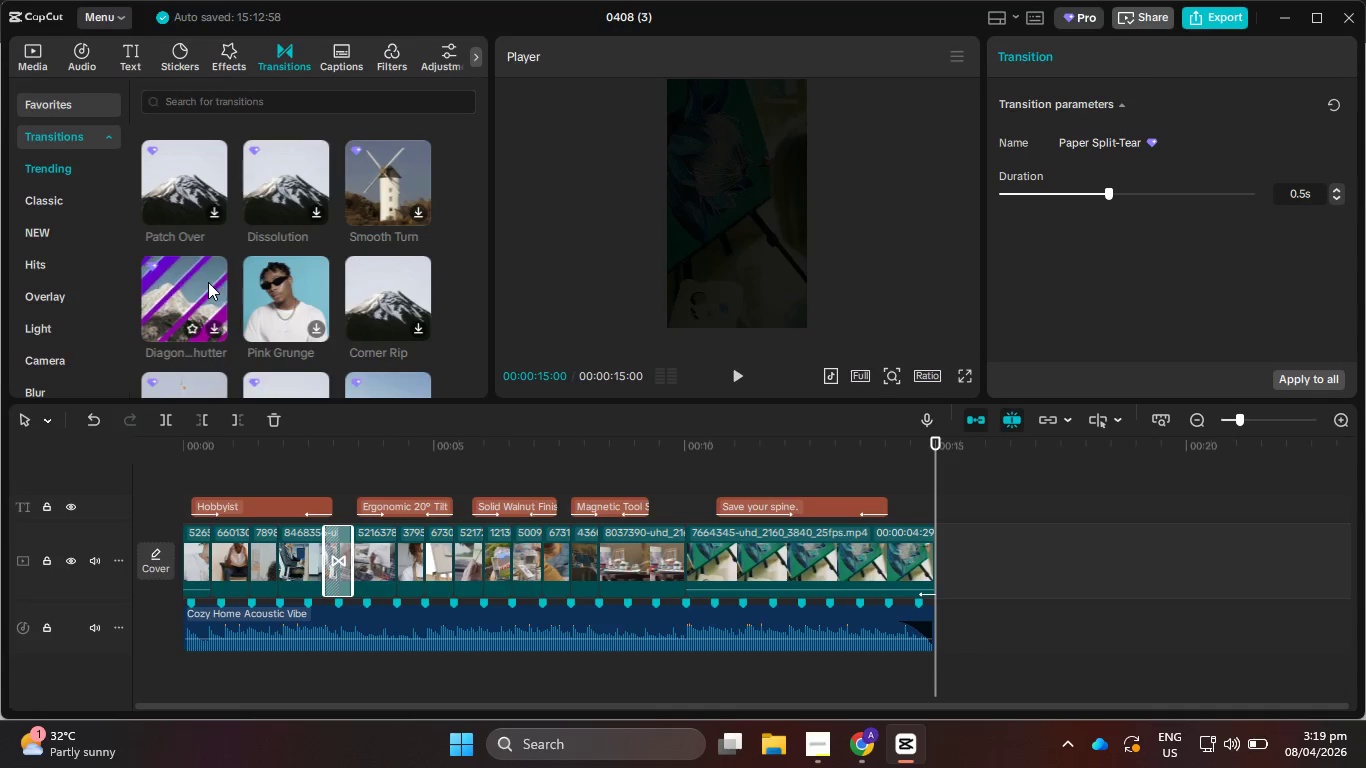 
scroll: coordinate [420, 421], scroll_direction: down, amount: 2.0
 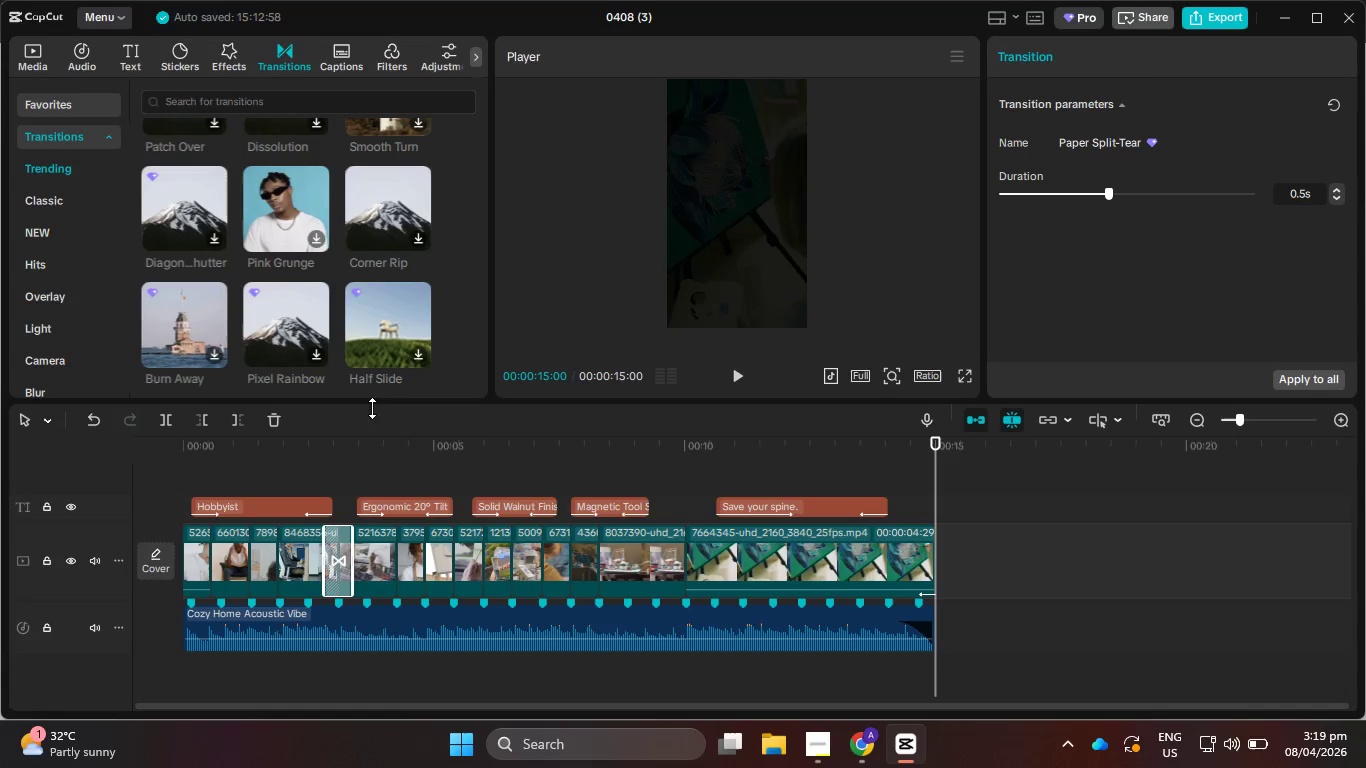 
left_click_drag(start_coordinate=[425, 434], to_coordinate=[369, 433])
 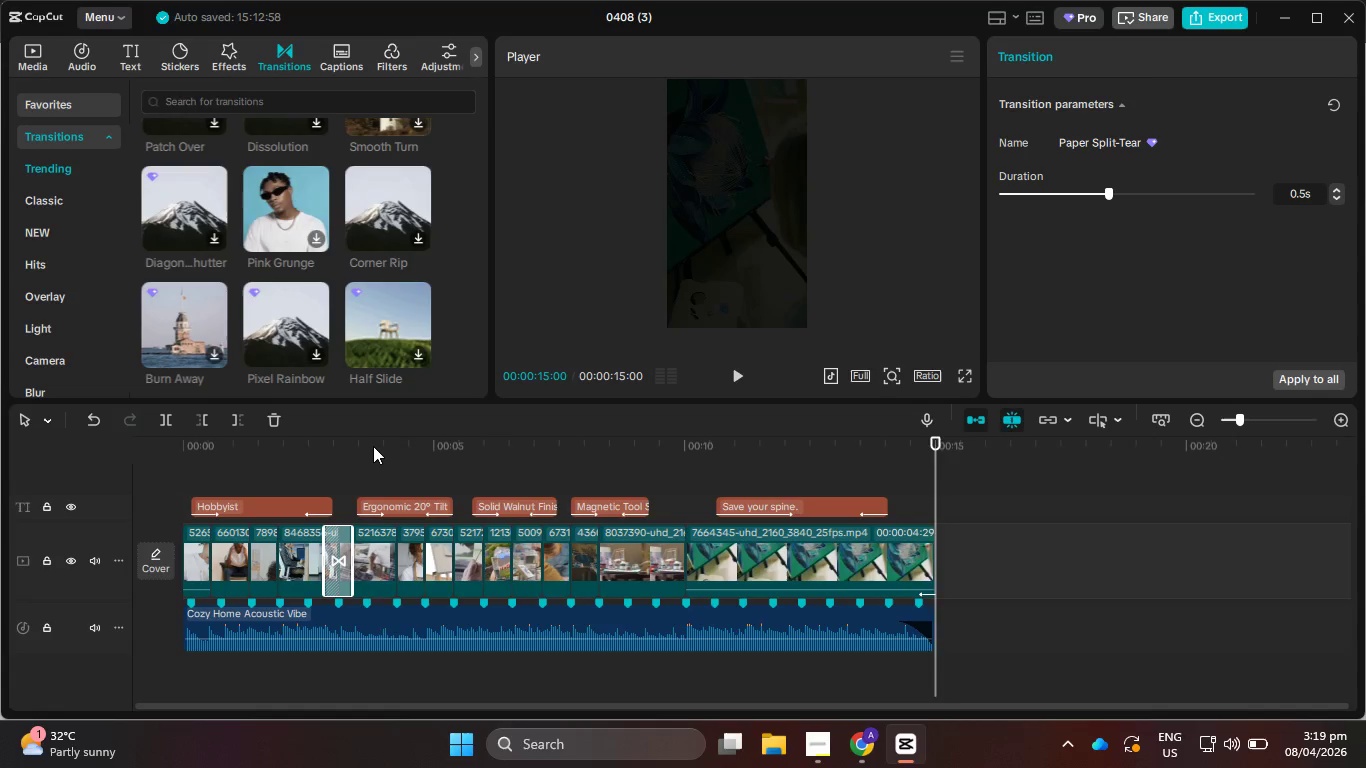 
left_click_drag(start_coordinate=[373, 446], to_coordinate=[47, 456])
 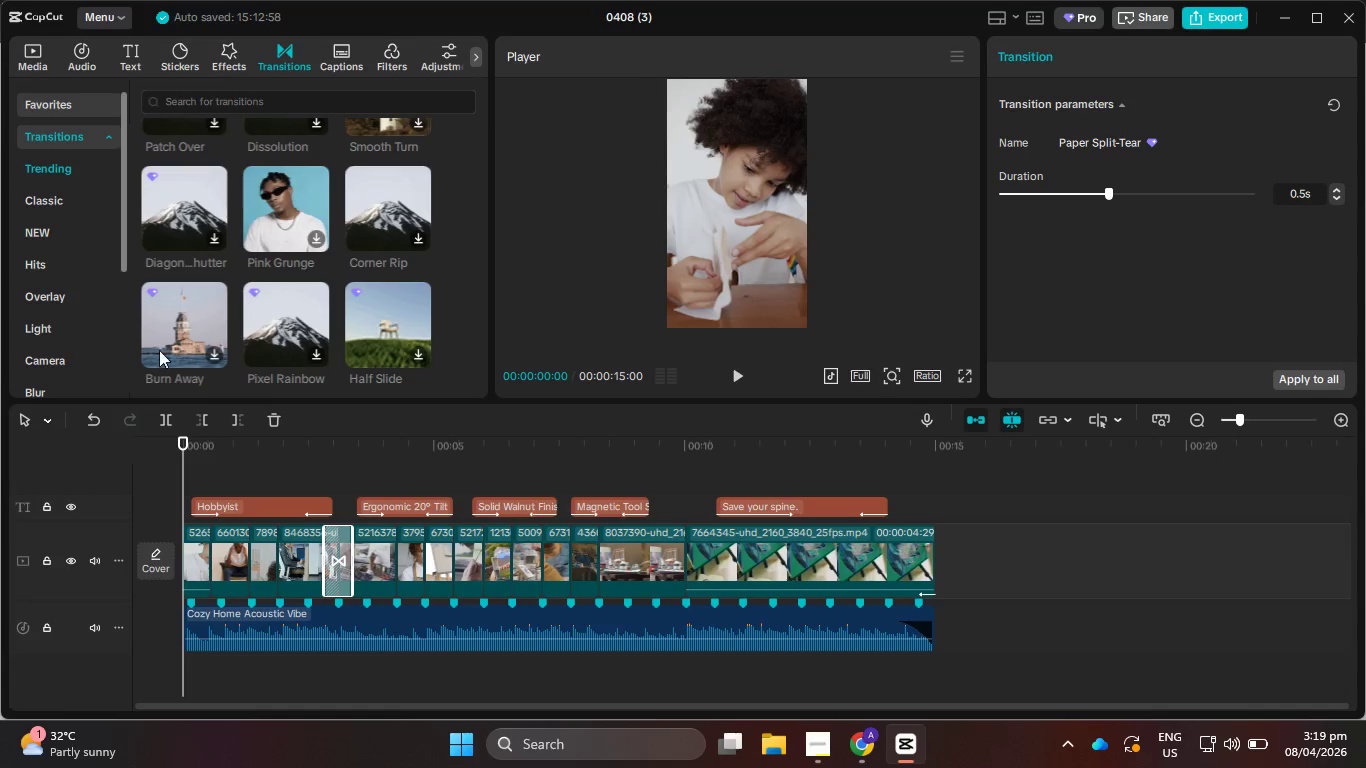 
mouse_move([227, 307])
 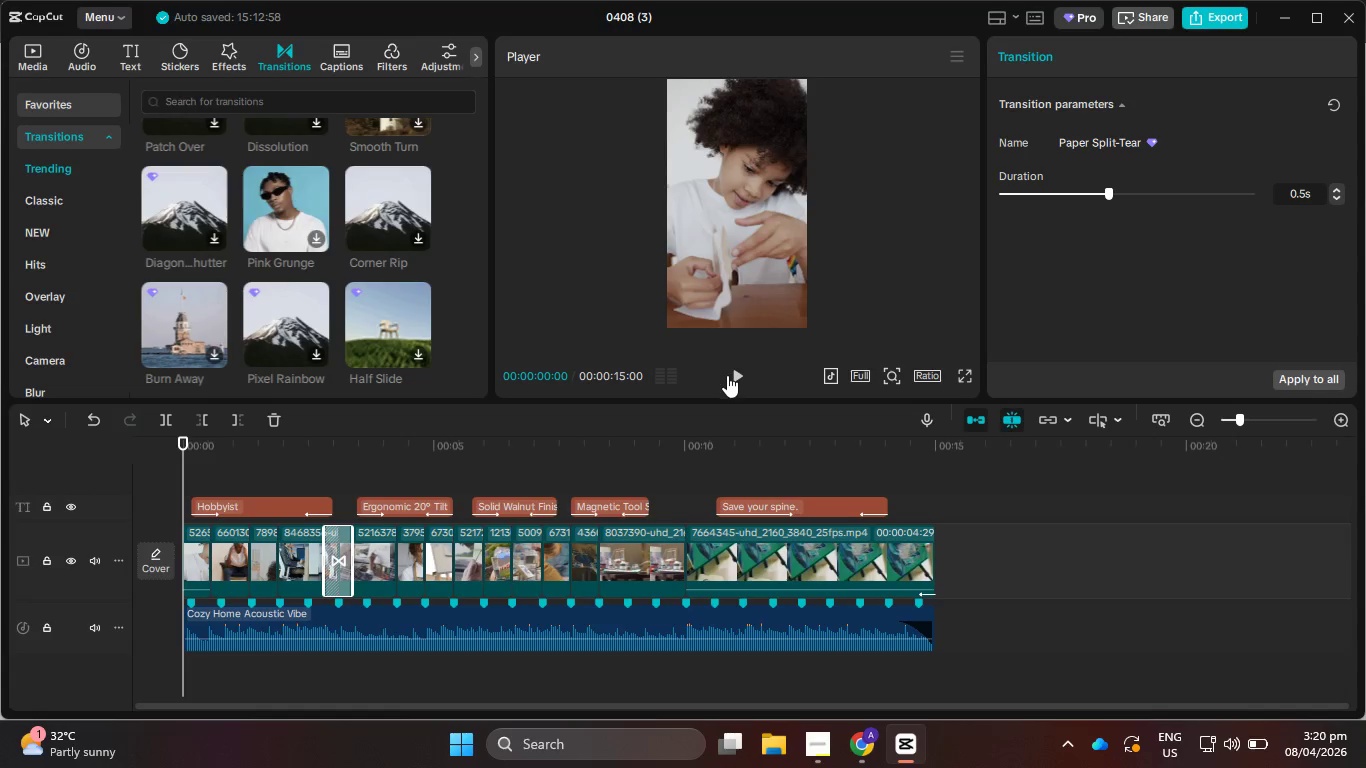 
double_click([742, 375])
 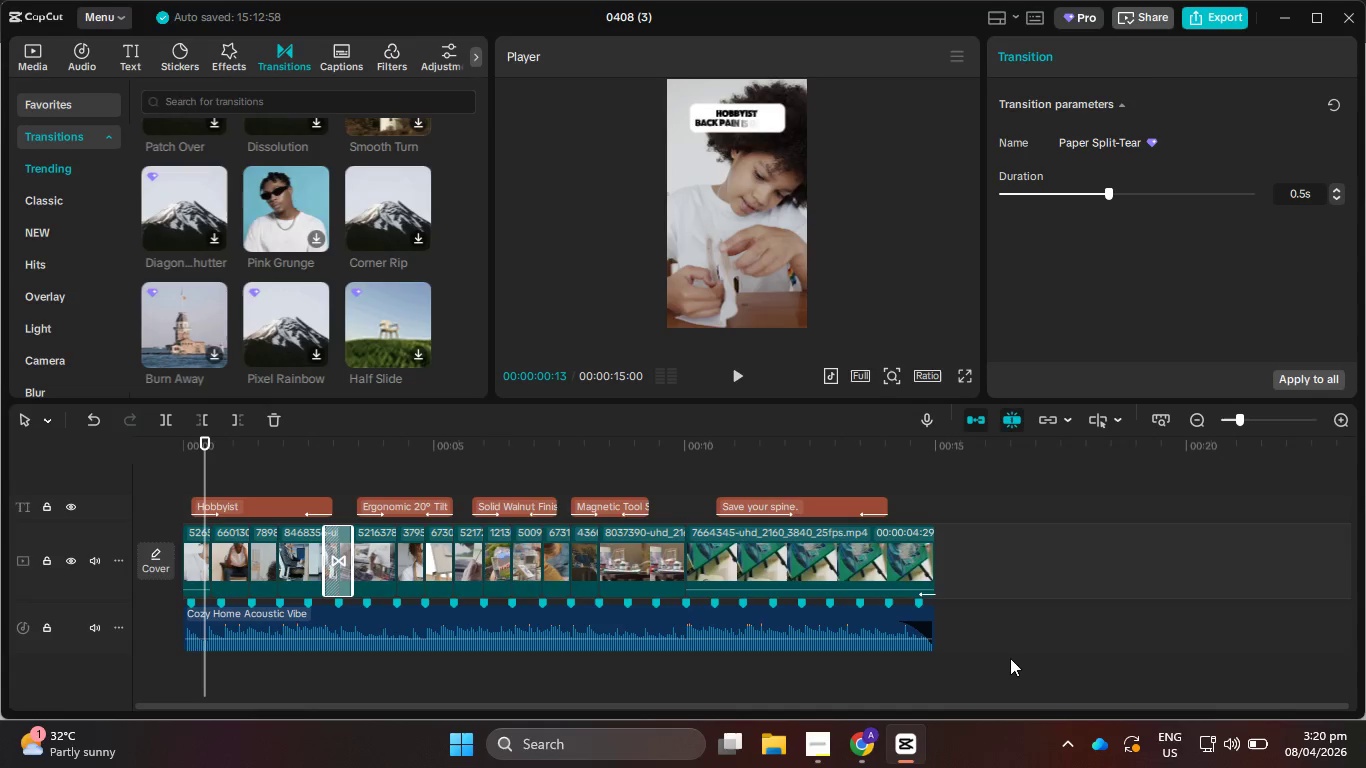 
left_click_drag(start_coordinate=[1010, 663], to_coordinate=[191, 470])
 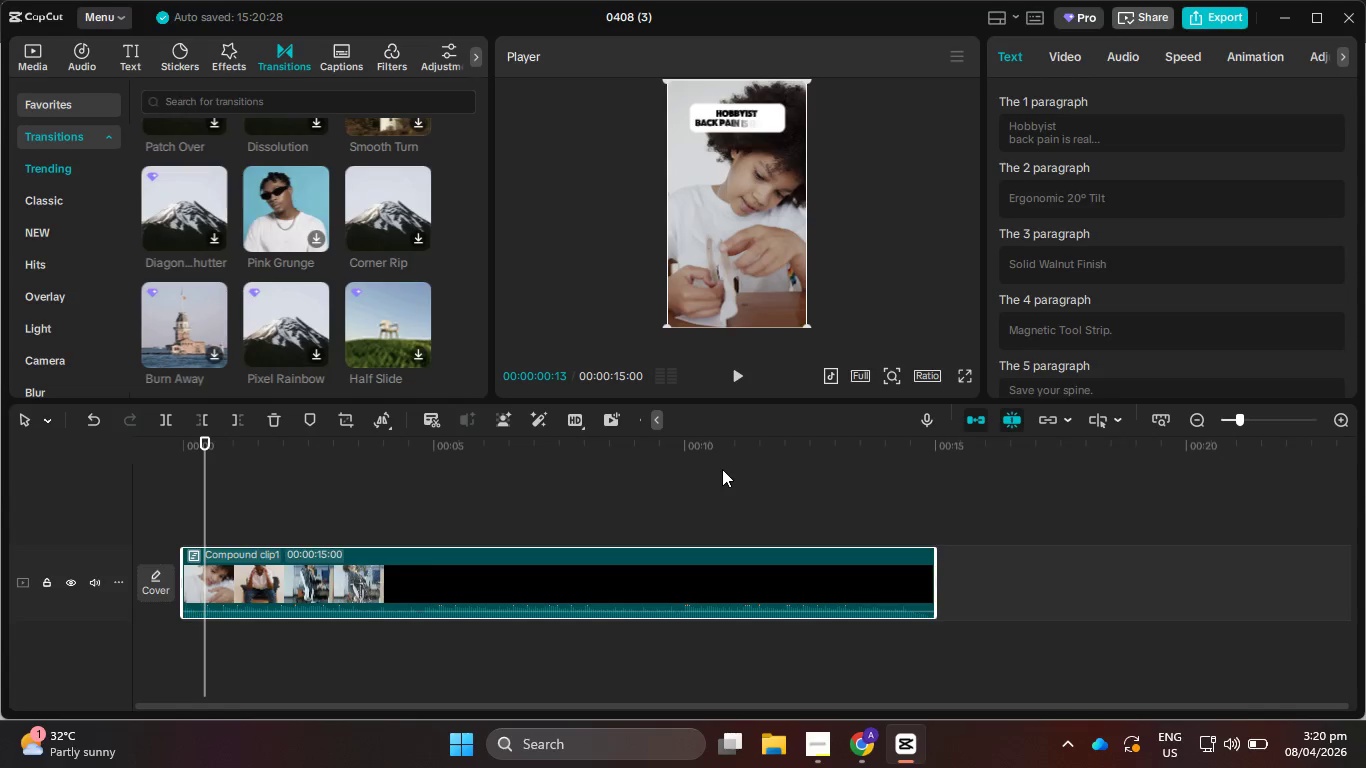 
wait(24.95)
 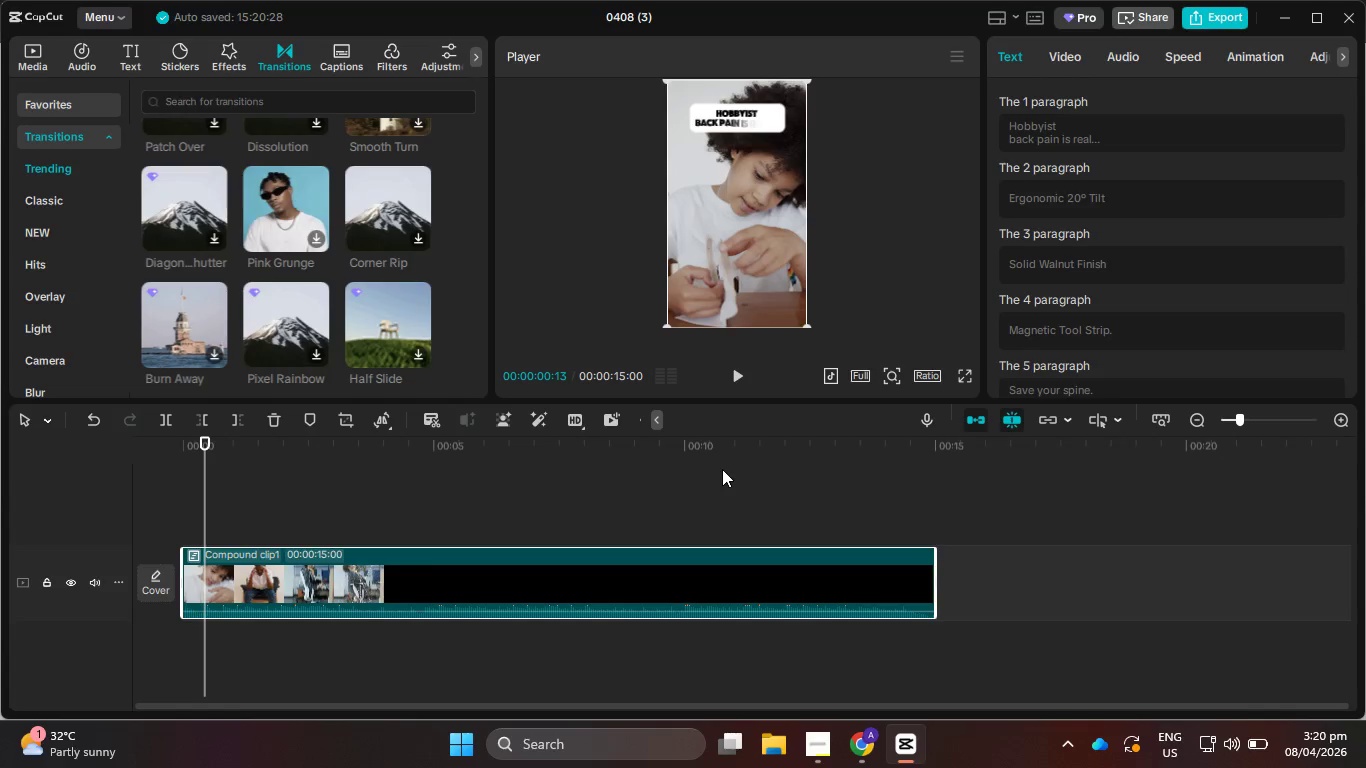 
left_click_drag(start_coordinate=[206, 488], to_coordinate=[56, 493])
 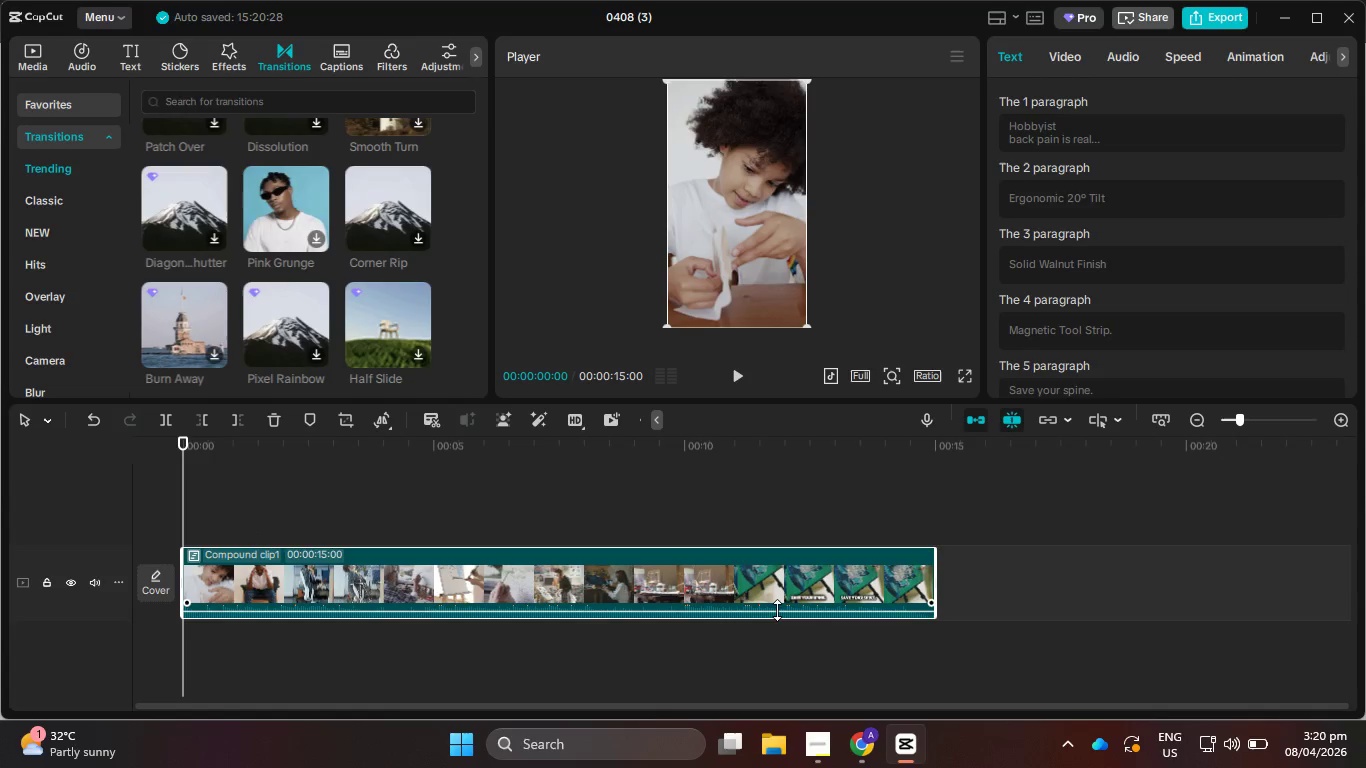 
left_click([1235, 23])
 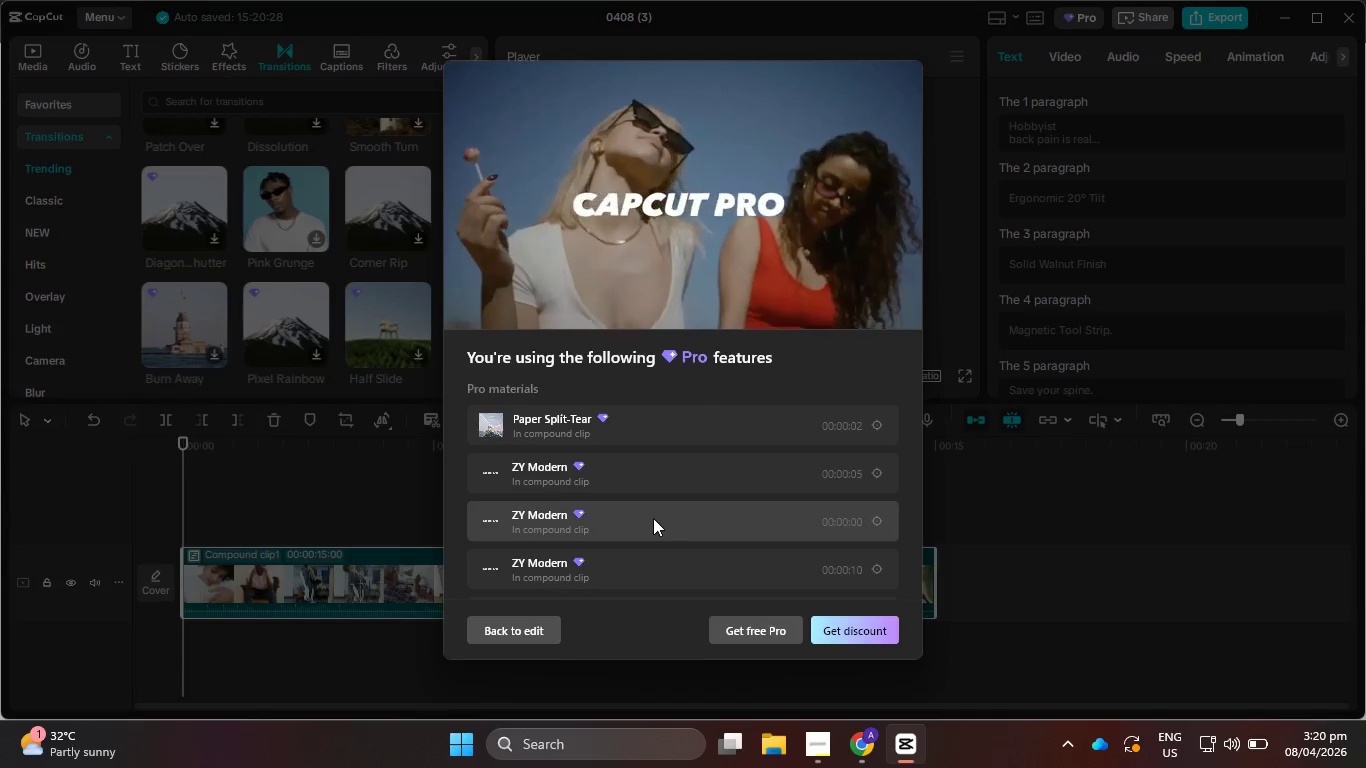 
left_click([530, 639])
 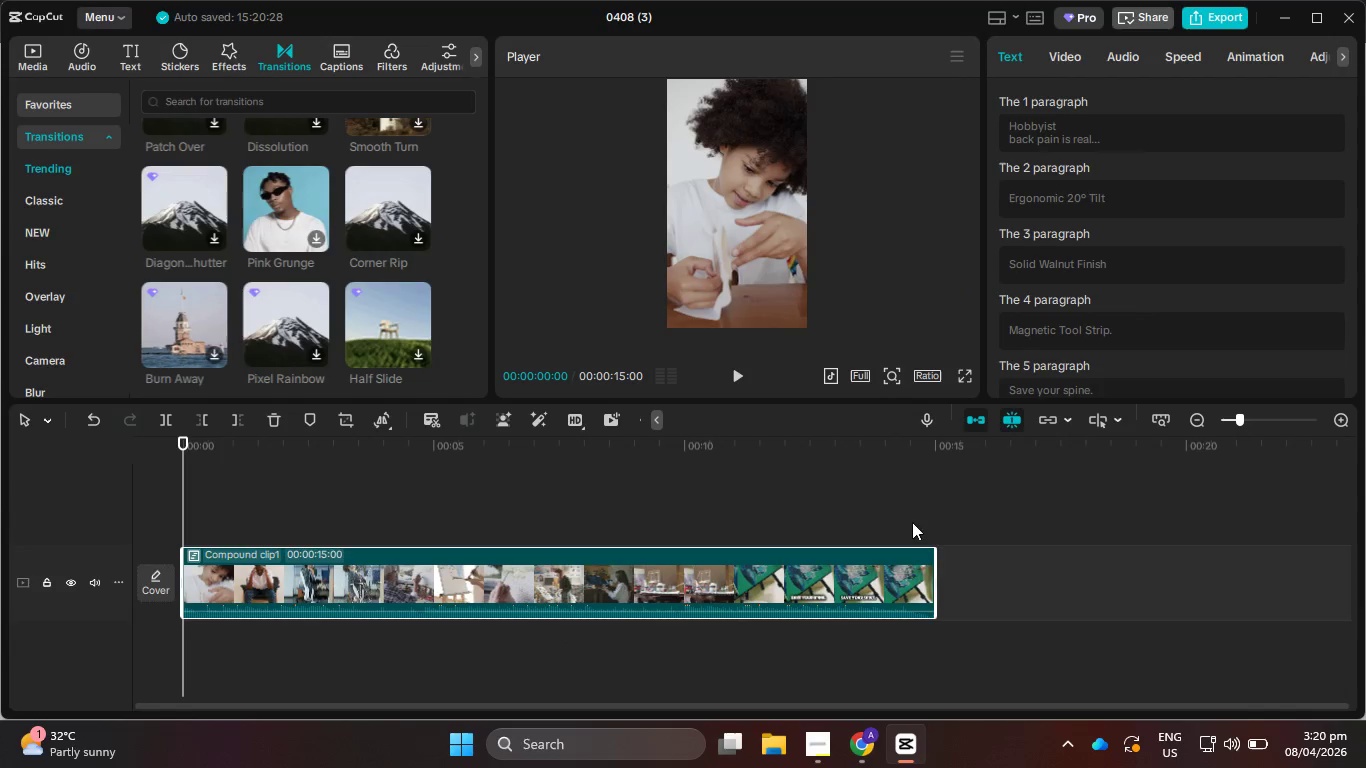 
right_click([881, 568])
 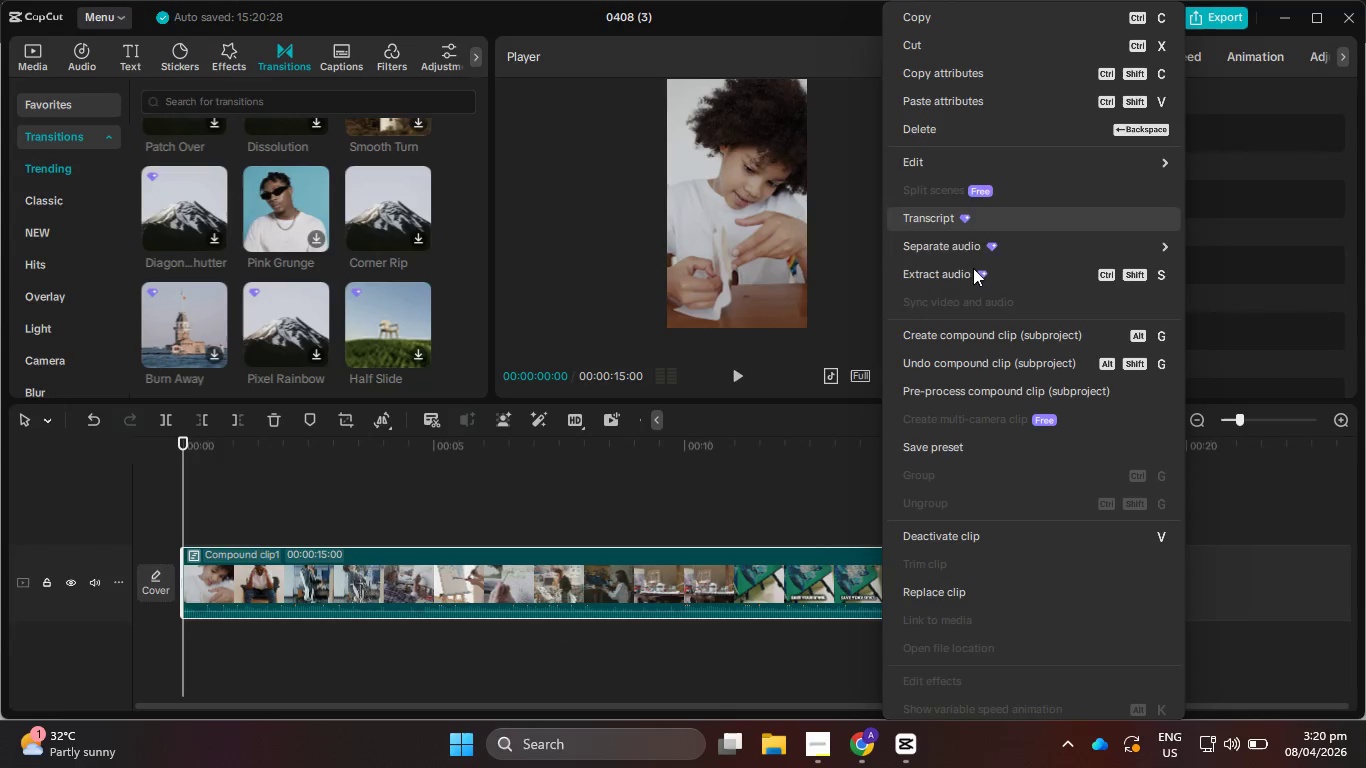 
wait(5.08)
 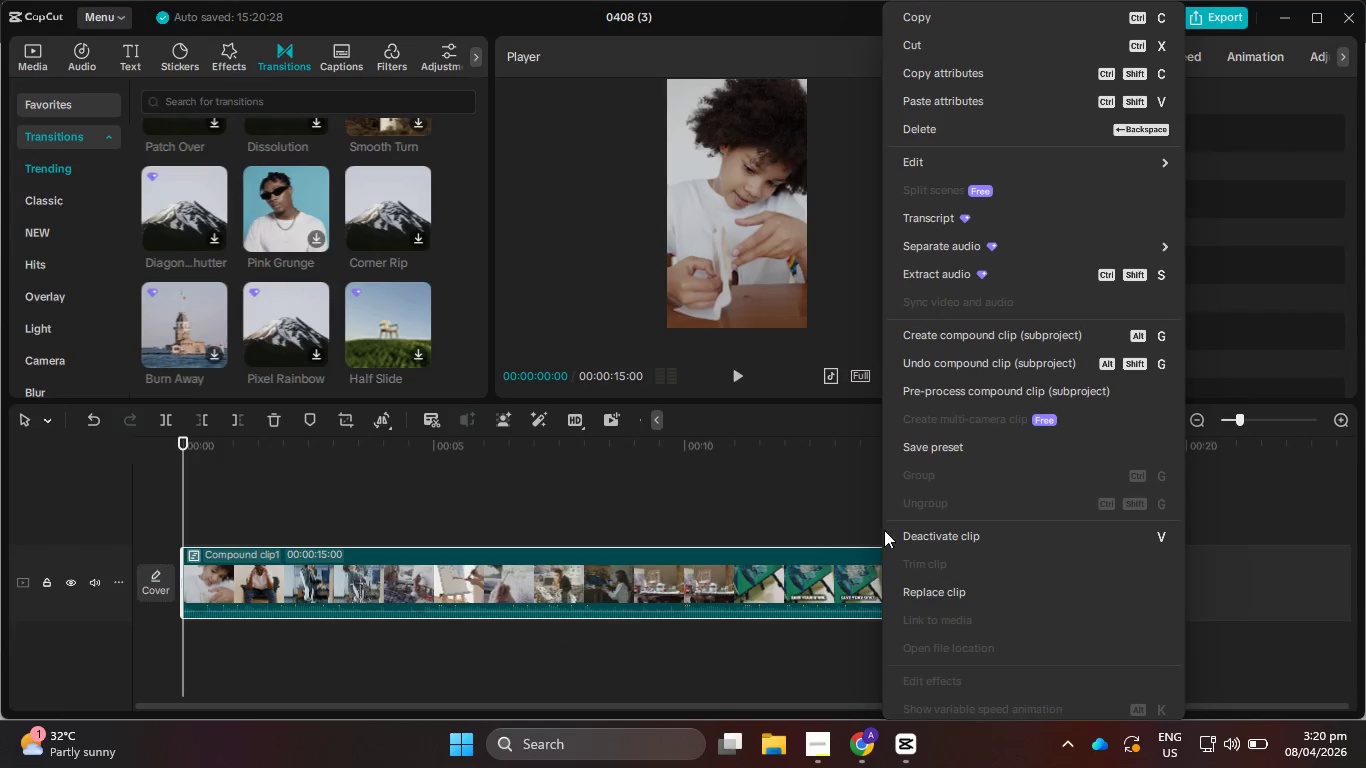 
left_click([983, 396])
 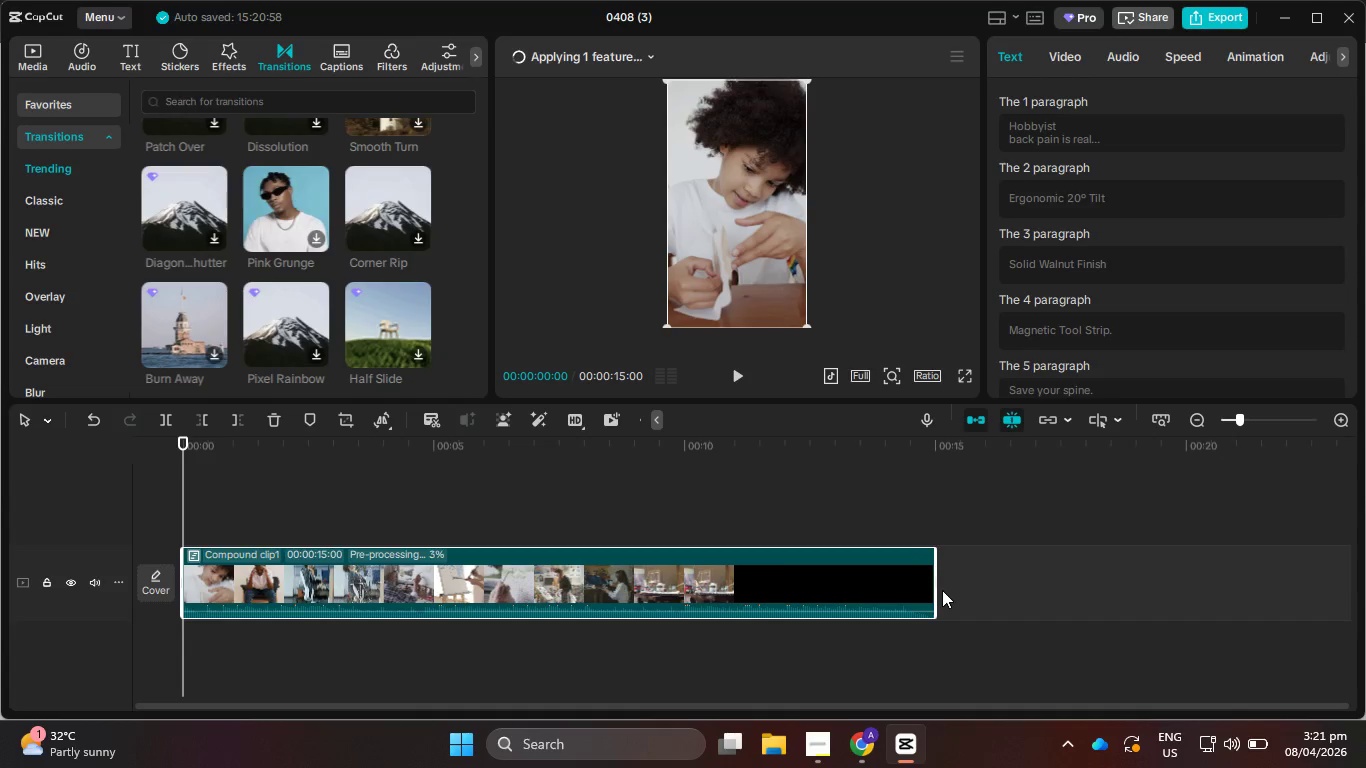 
wait(11.44)
 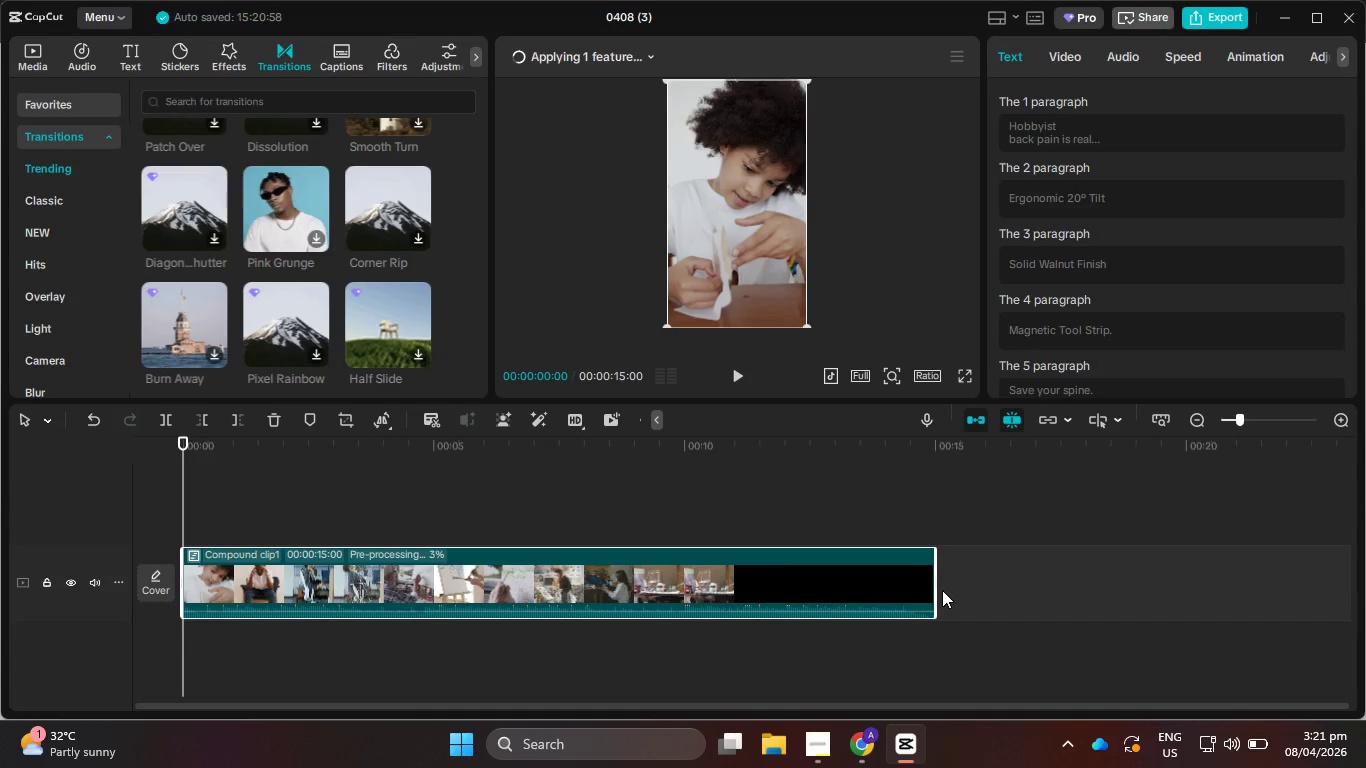 
left_click_drag(start_coordinate=[595, 445], to_coordinate=[698, 450])
 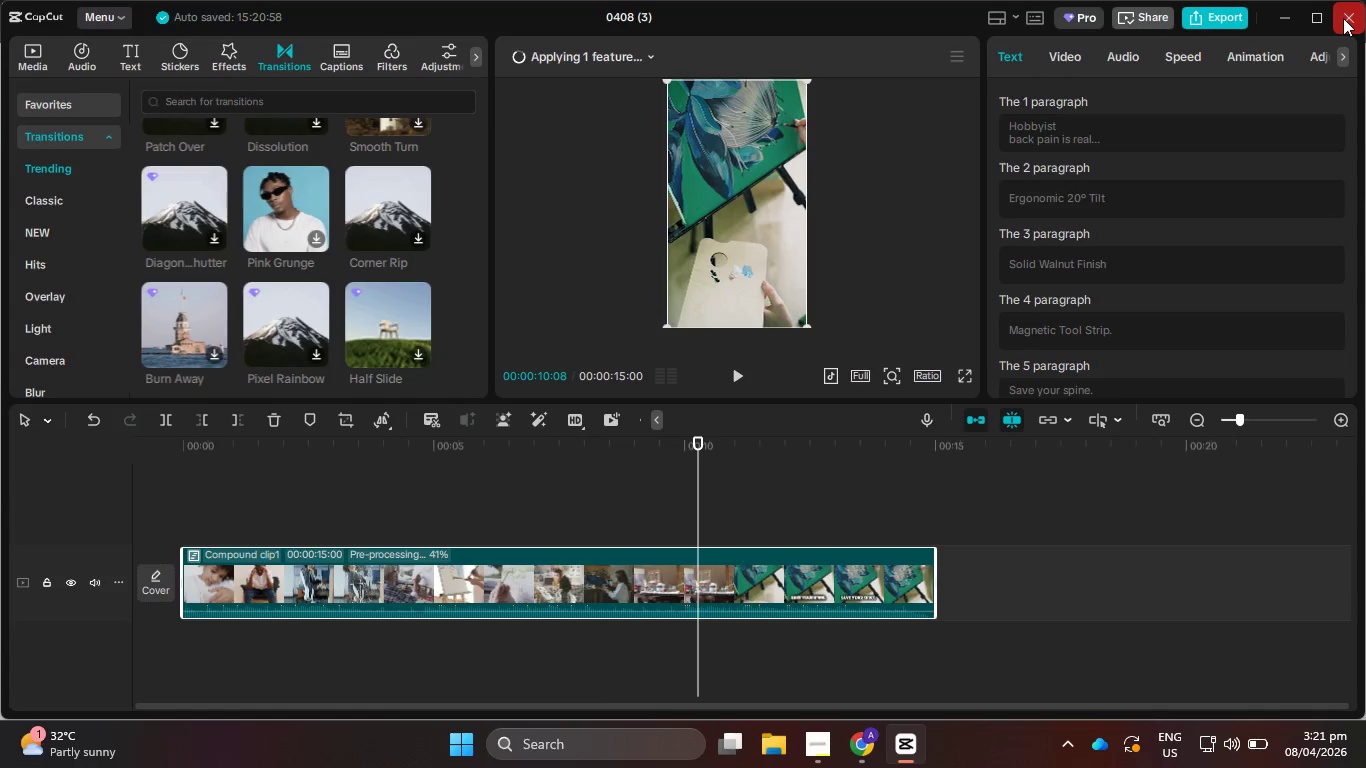 
left_click([1343, 18])